 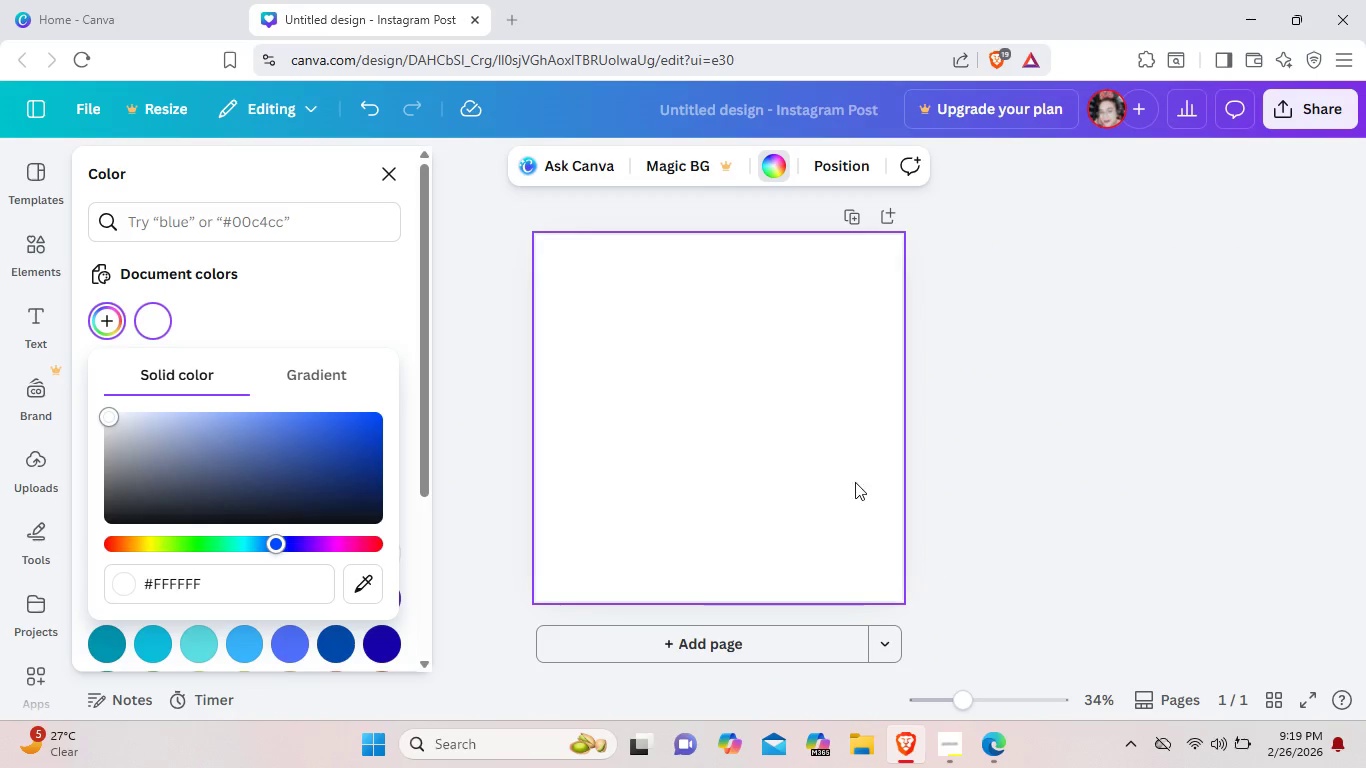 
left_click([316, 219])
 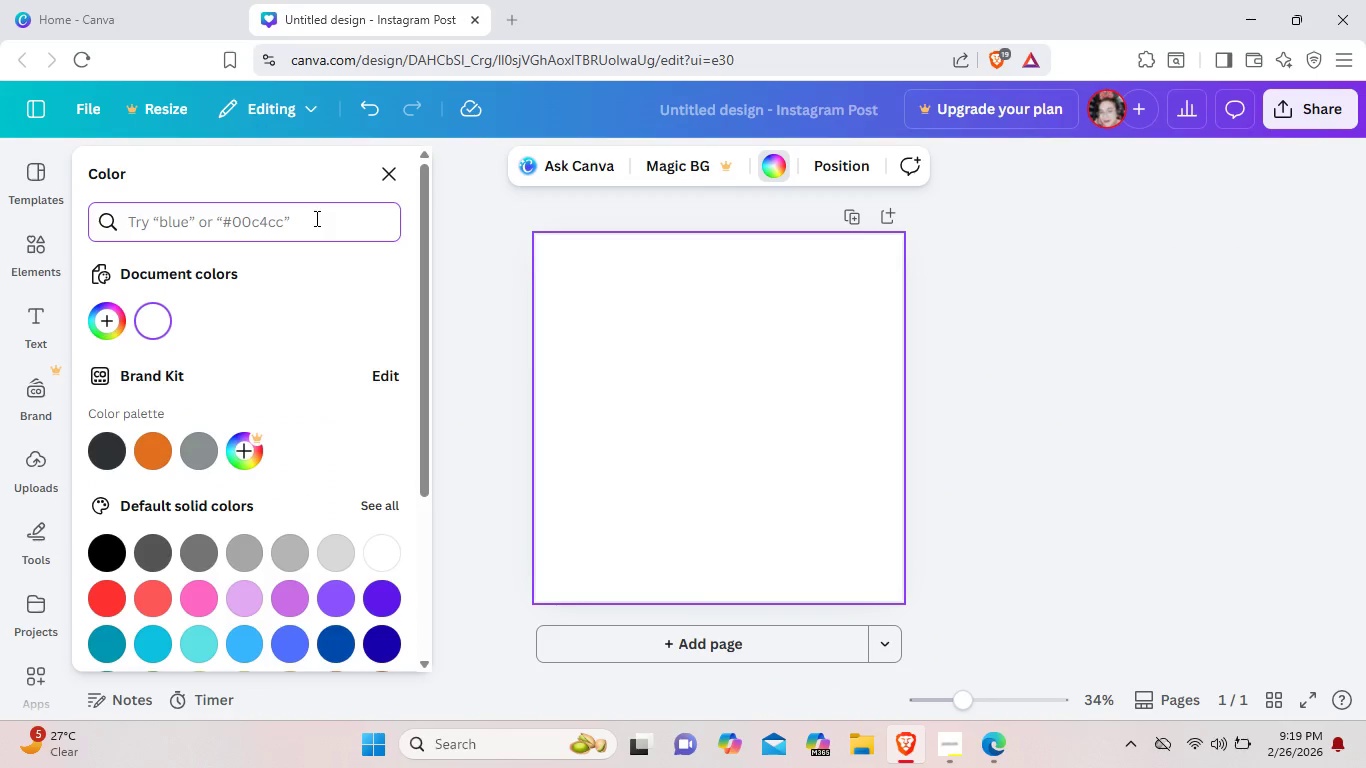 
key(Control+V)
 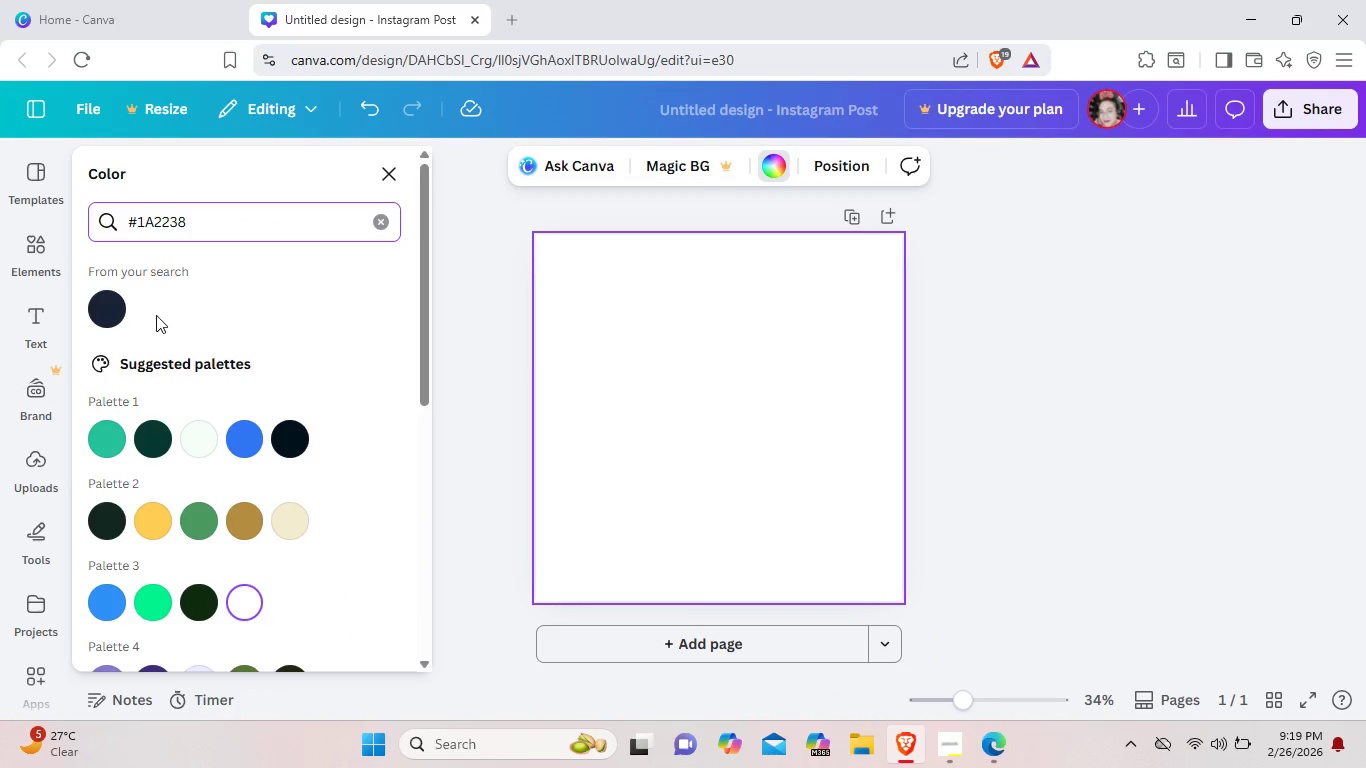 
left_click([110, 308])
 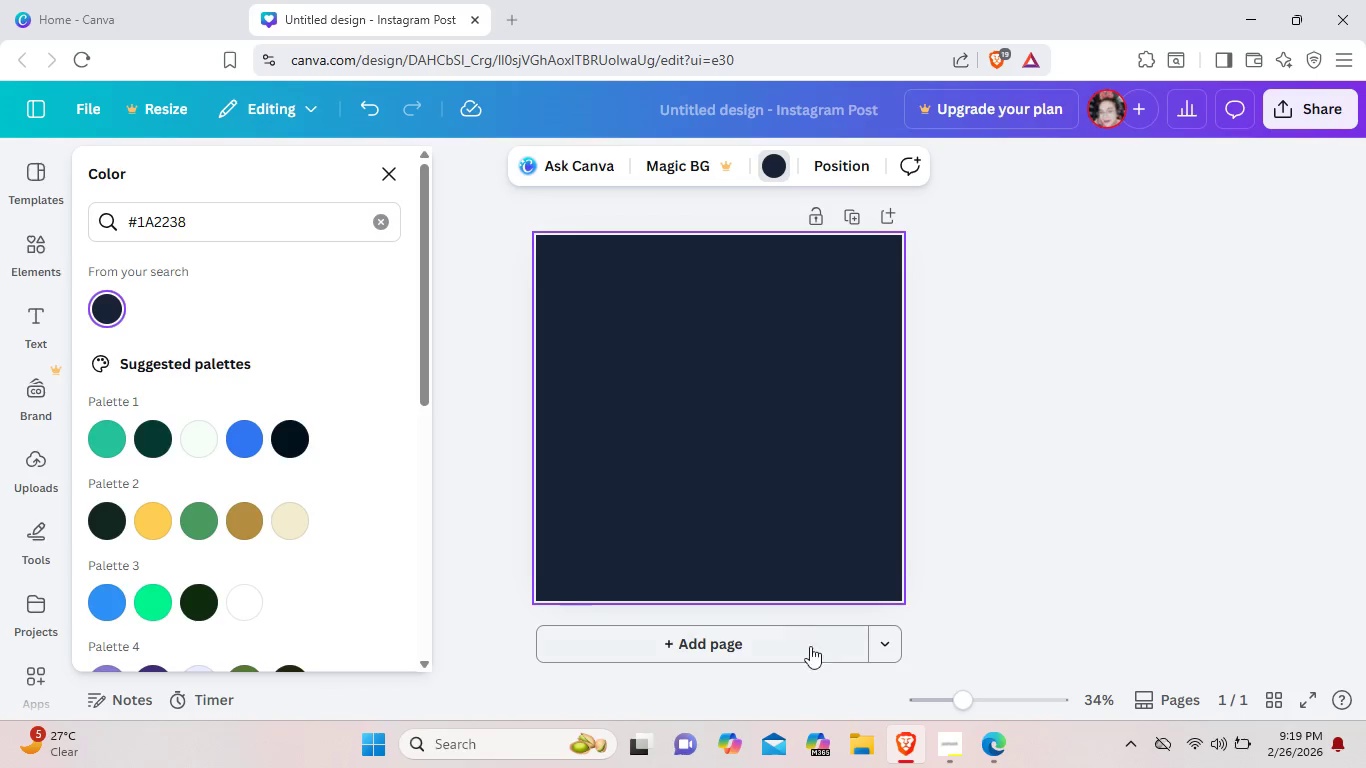 
left_click([808, 642])
 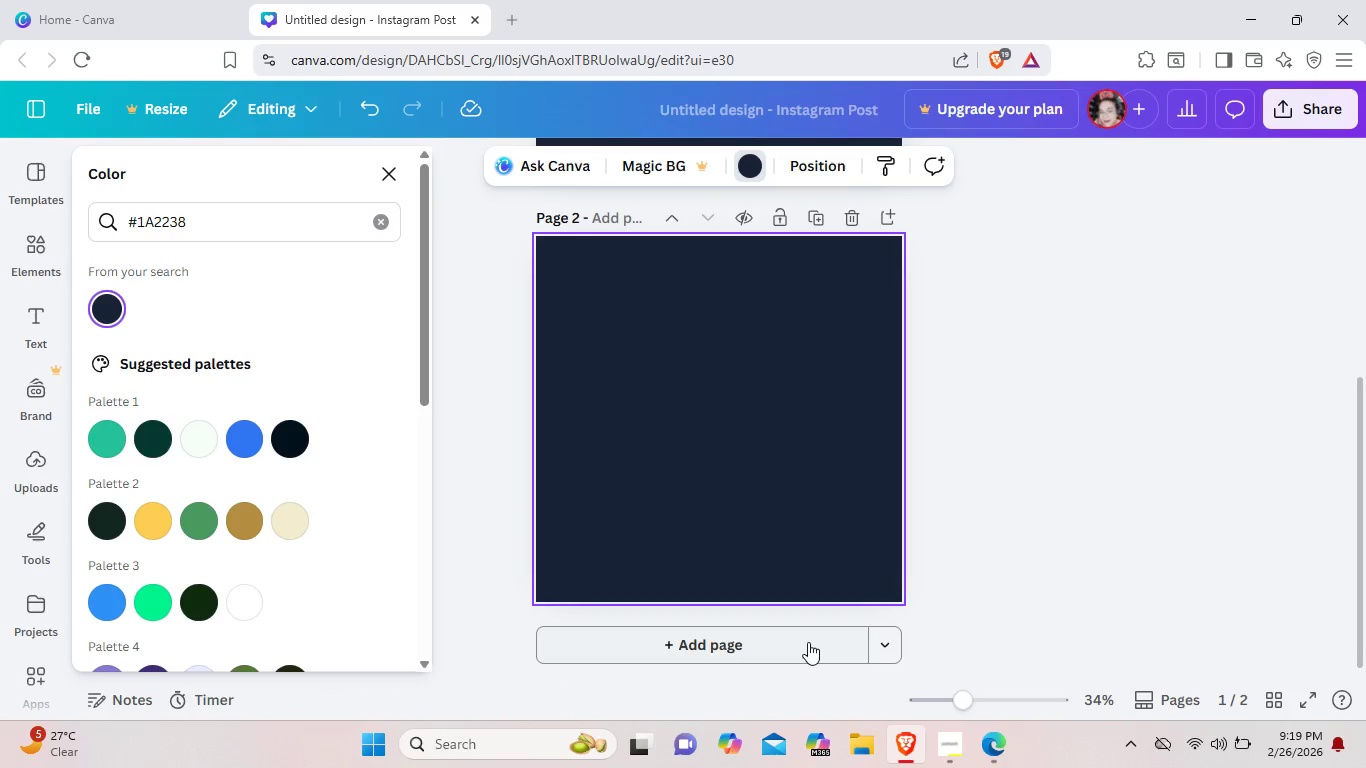 
scroll: coordinate [808, 642], scroll_direction: down, amount: 2.0
 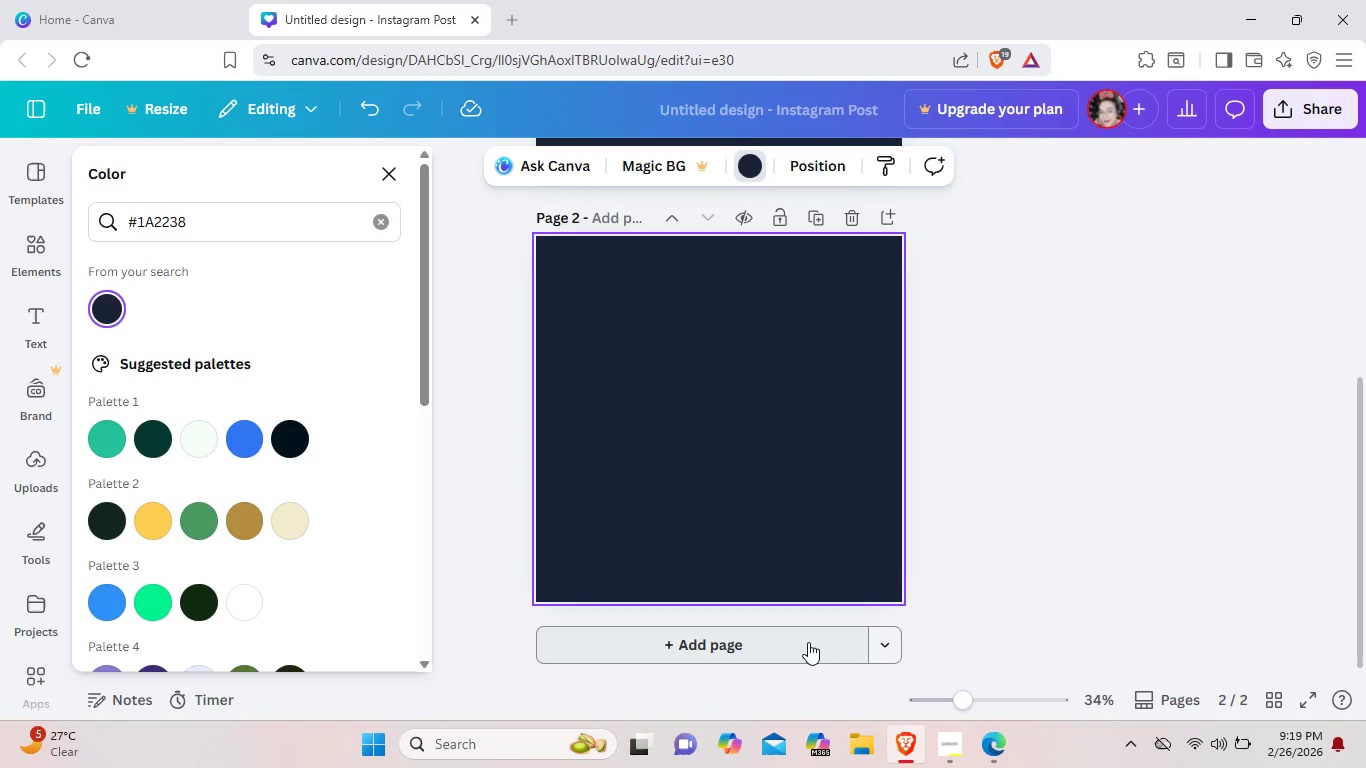 
left_click([804, 648])
 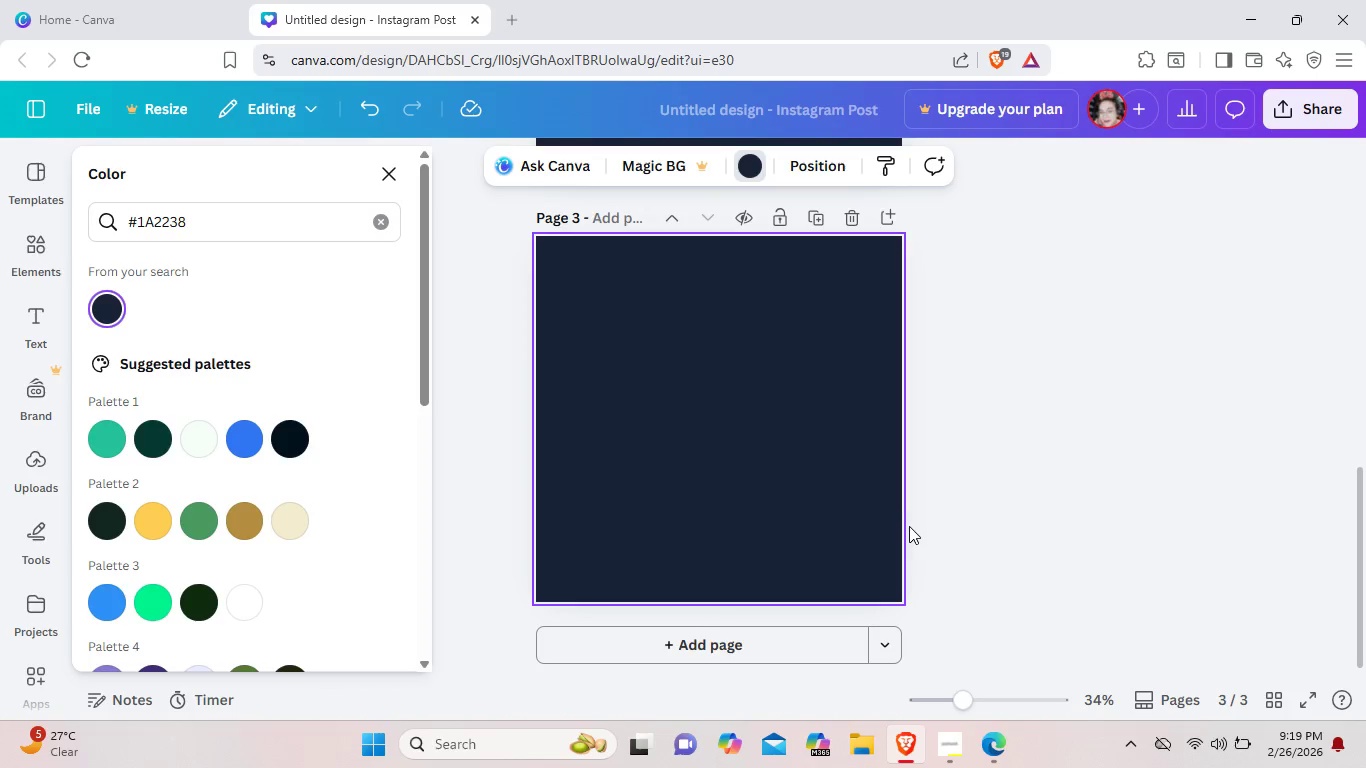 
scroll: coordinate [909, 526], scroll_direction: up, amount: 5.0
 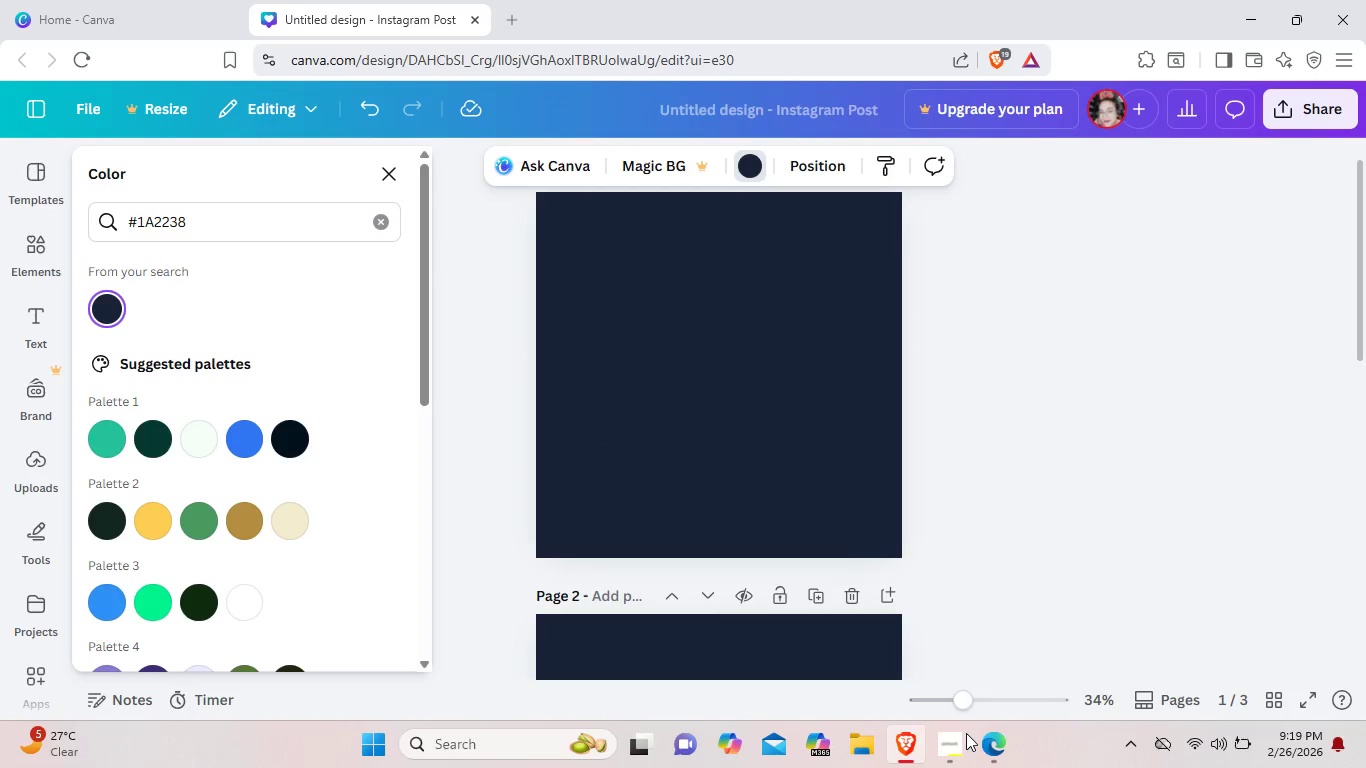 
left_click([947, 747])